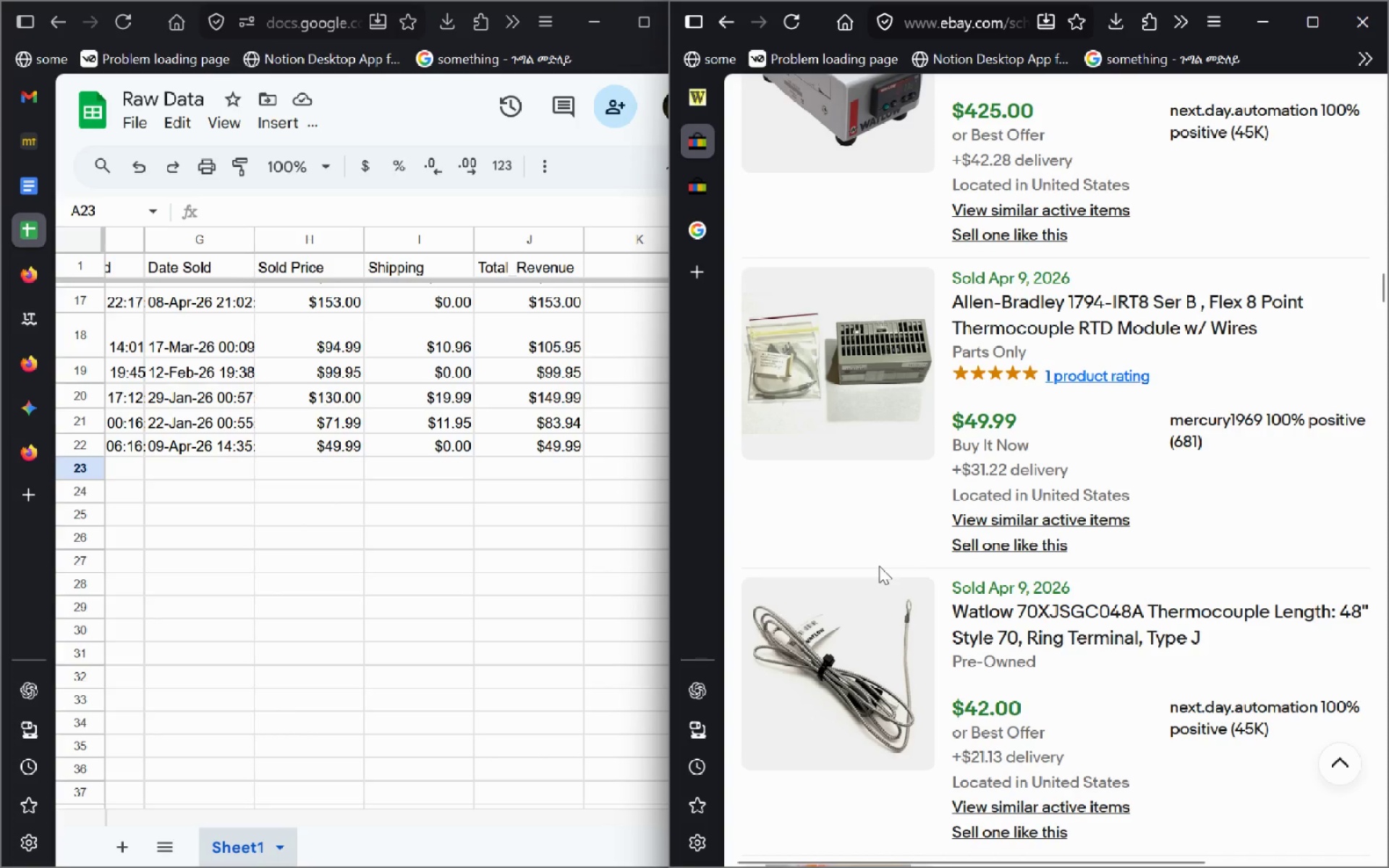 
hold_key(key=ControlLeft, duration=1.25)
 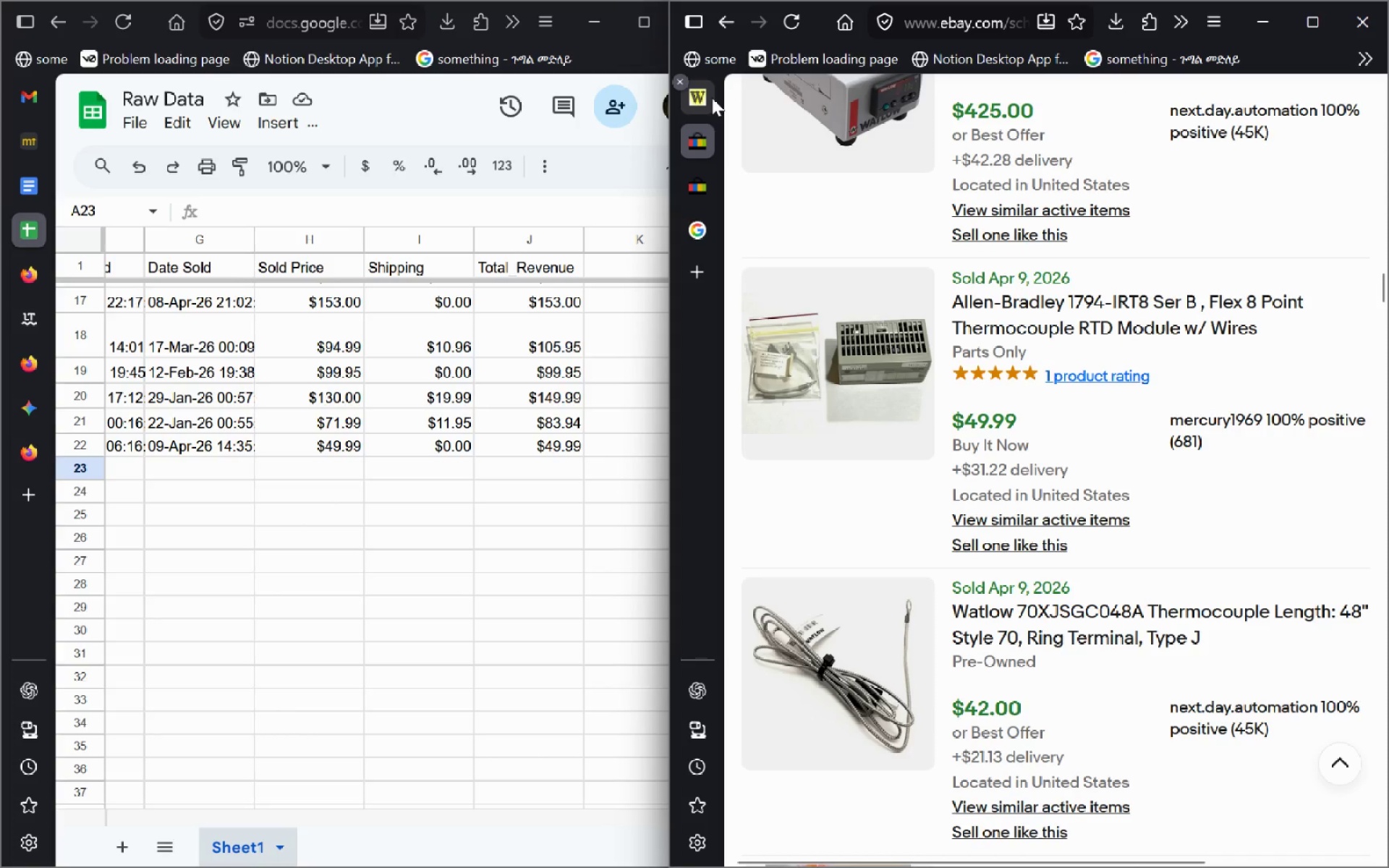 
hold_key(key=ShiftLeft, duration=1.2)
 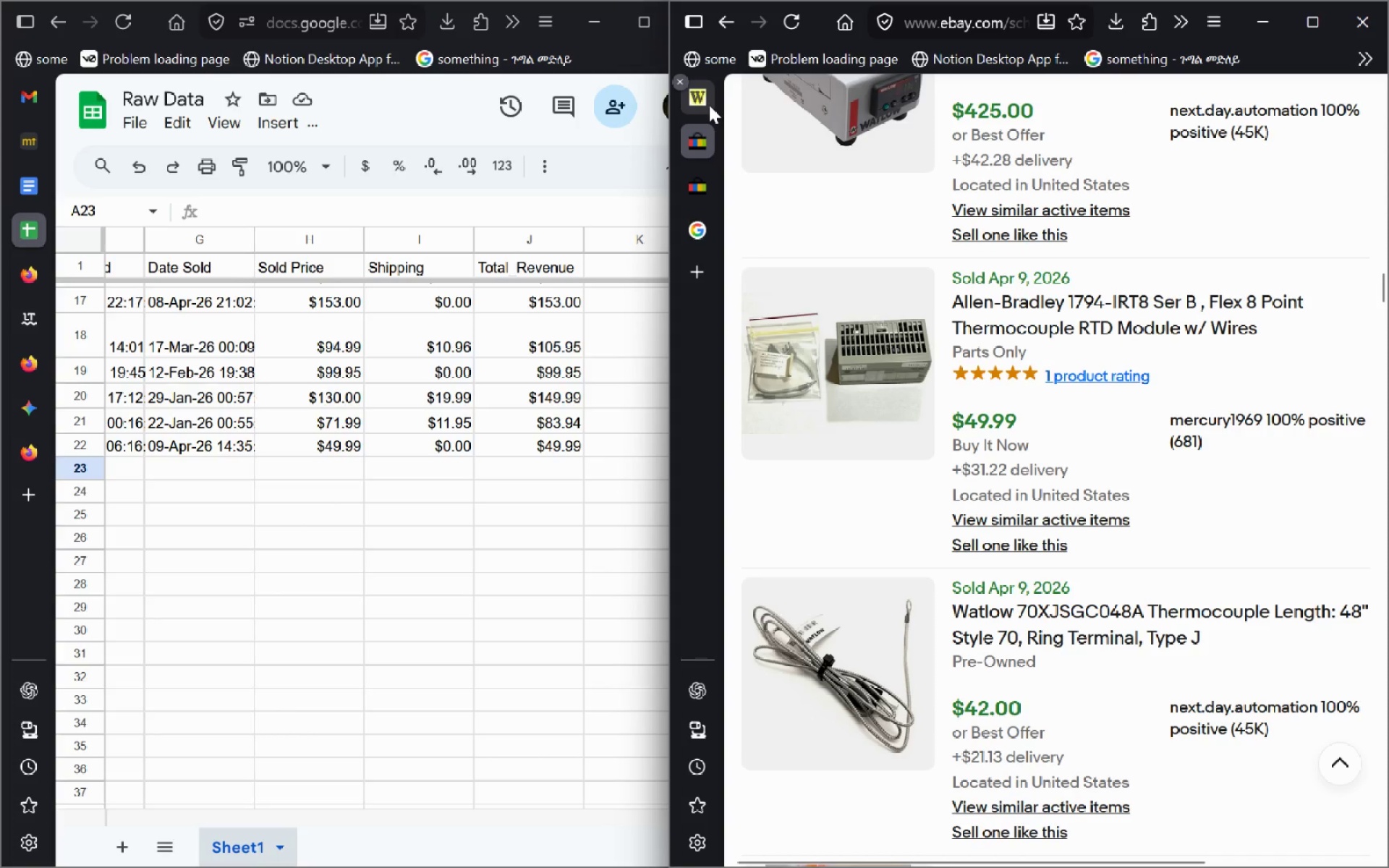 
left_click([709, 105])
 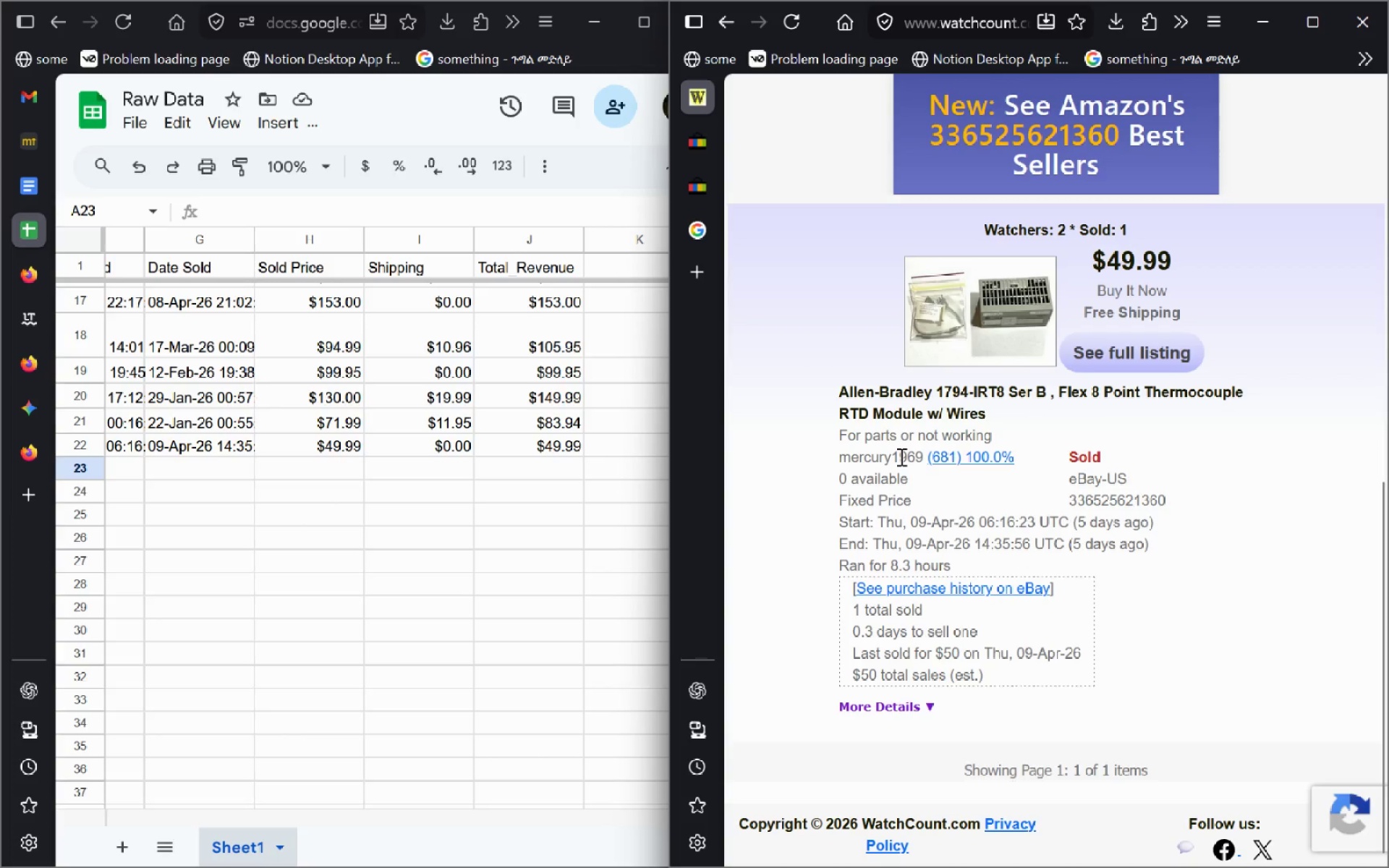 
wait(10.41)
 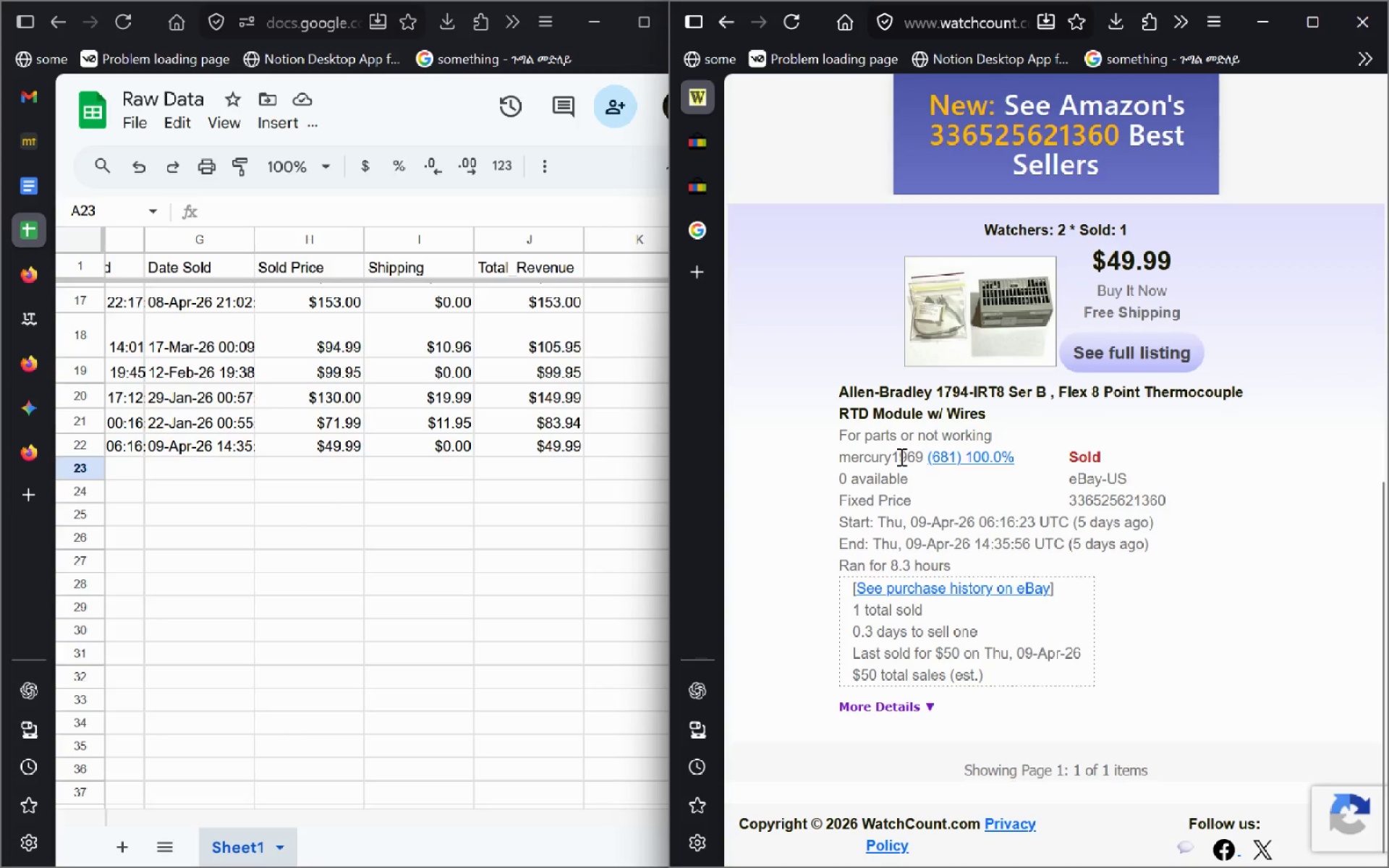 
left_click_drag(start_coordinate=[995, 435], to_coordinate=[842, 439])
 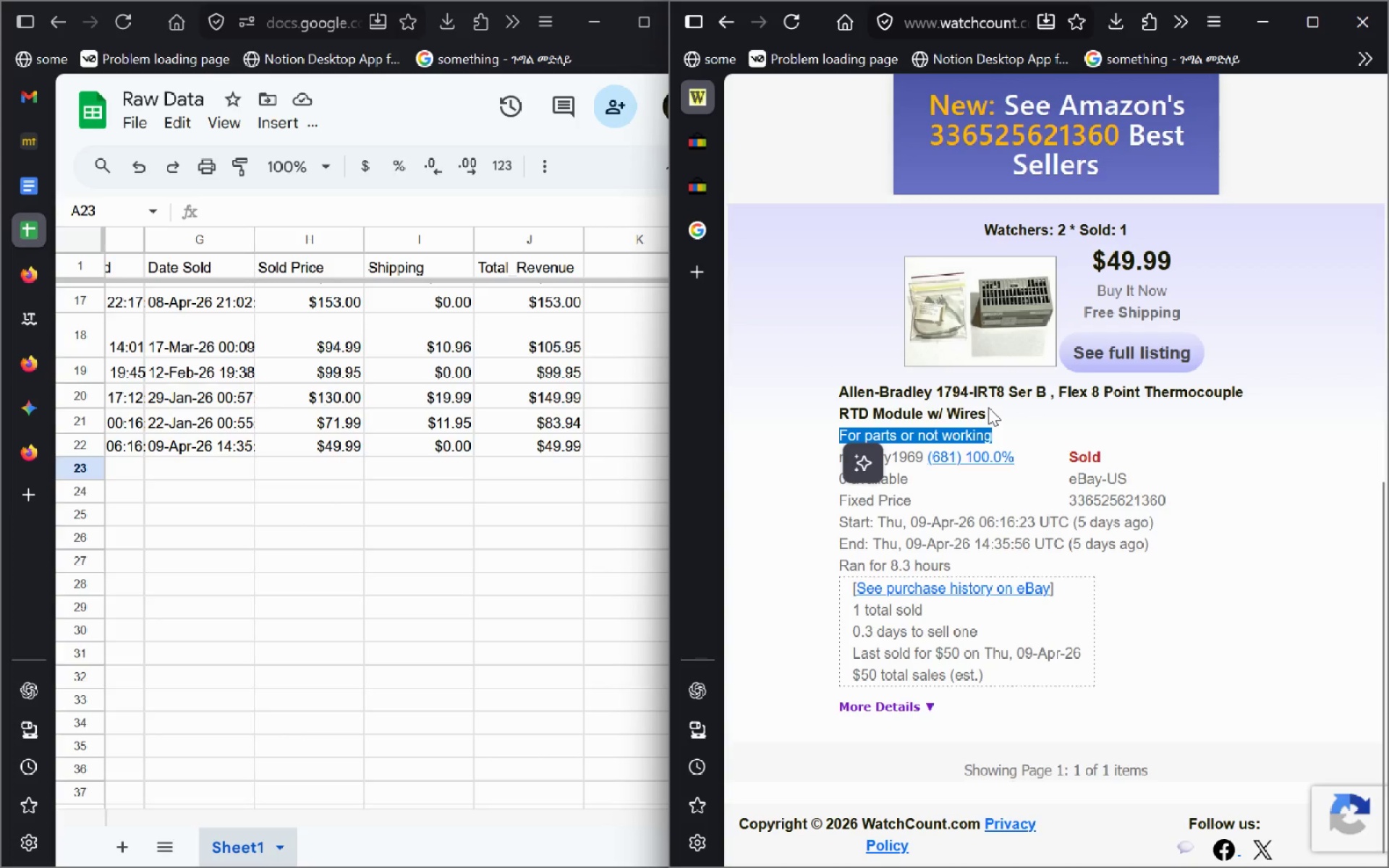 
key(Control+Shift+T)
 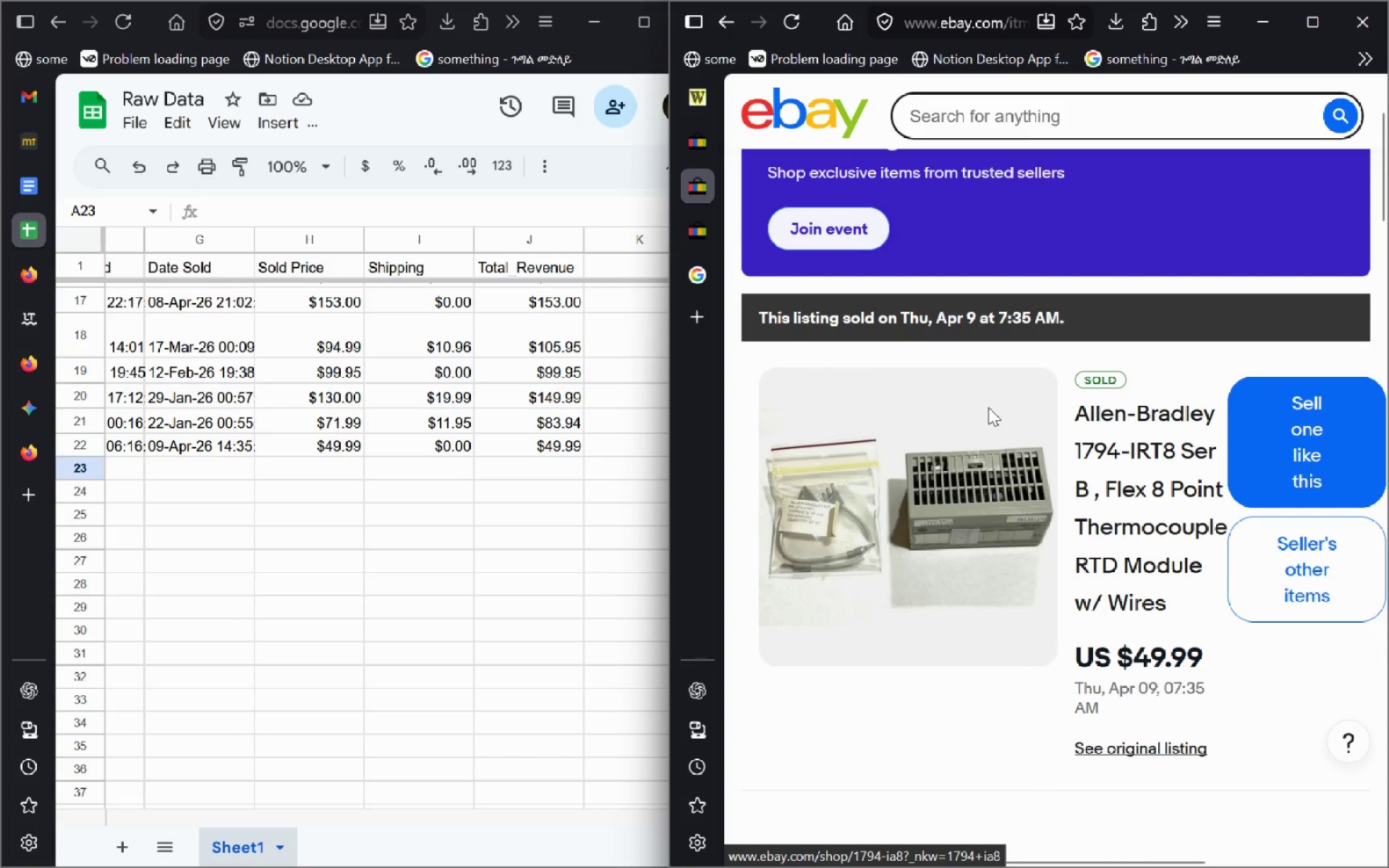 
wait(7.27)
 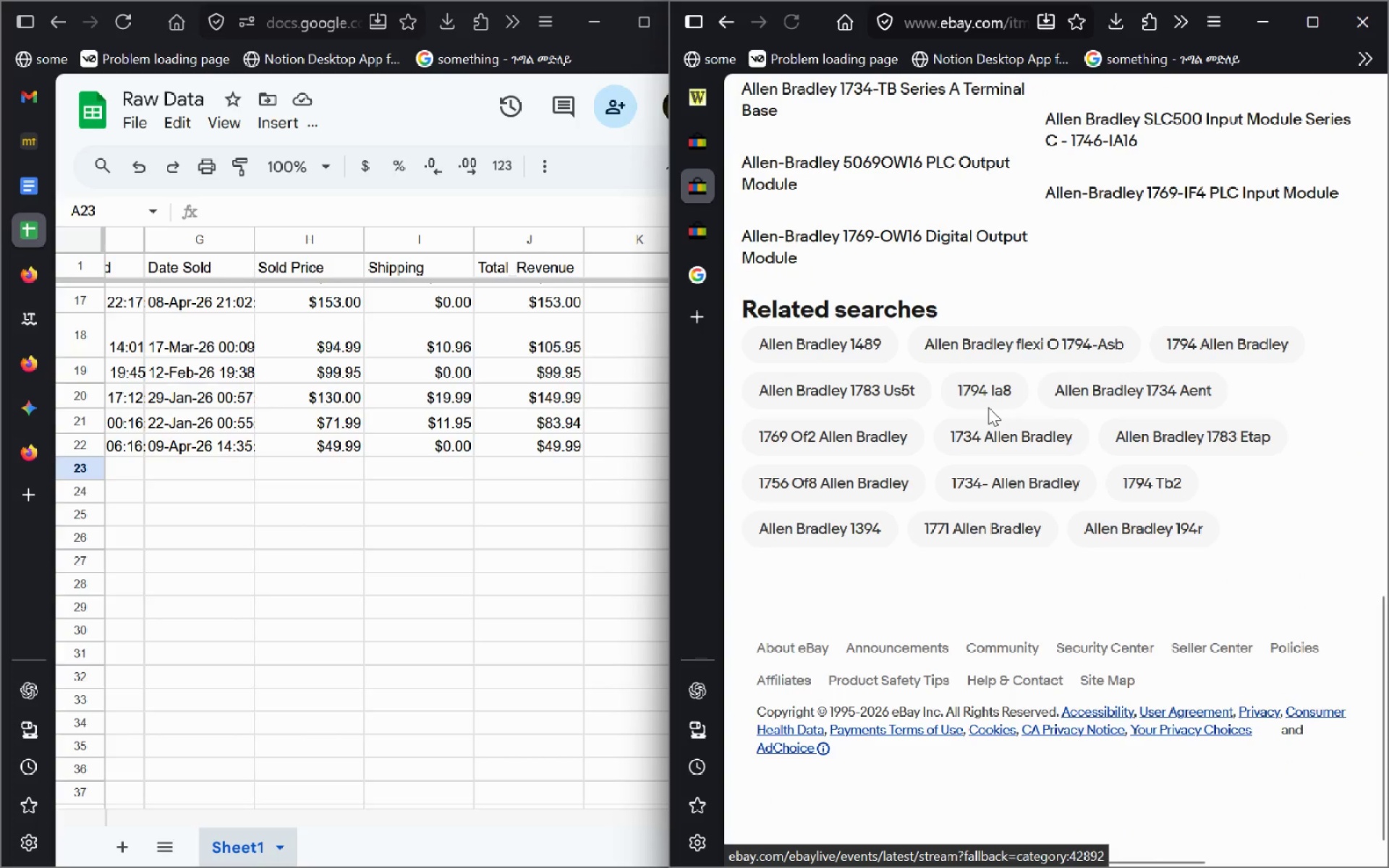 
left_click([1139, 750])
 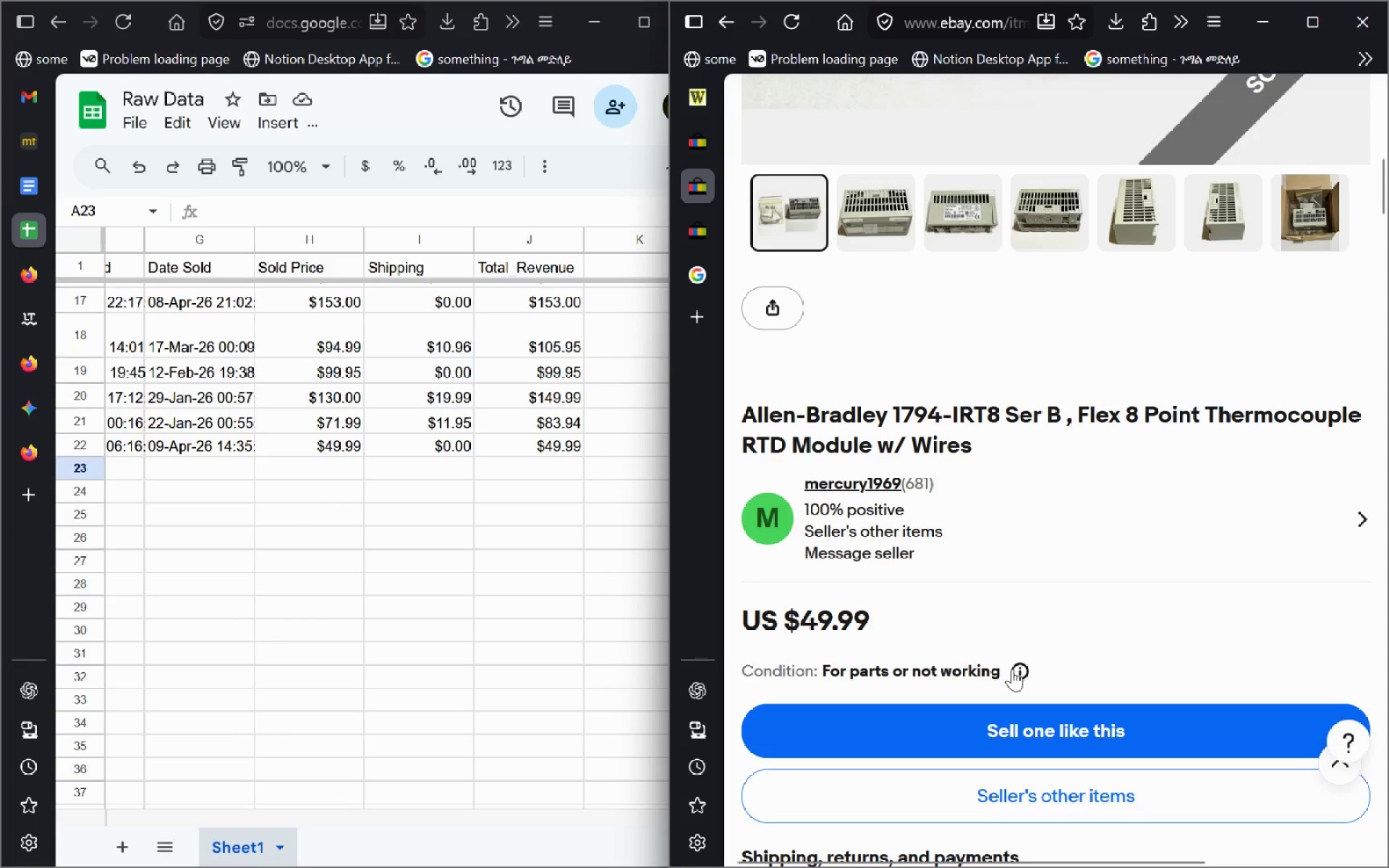 
wait(6.5)
 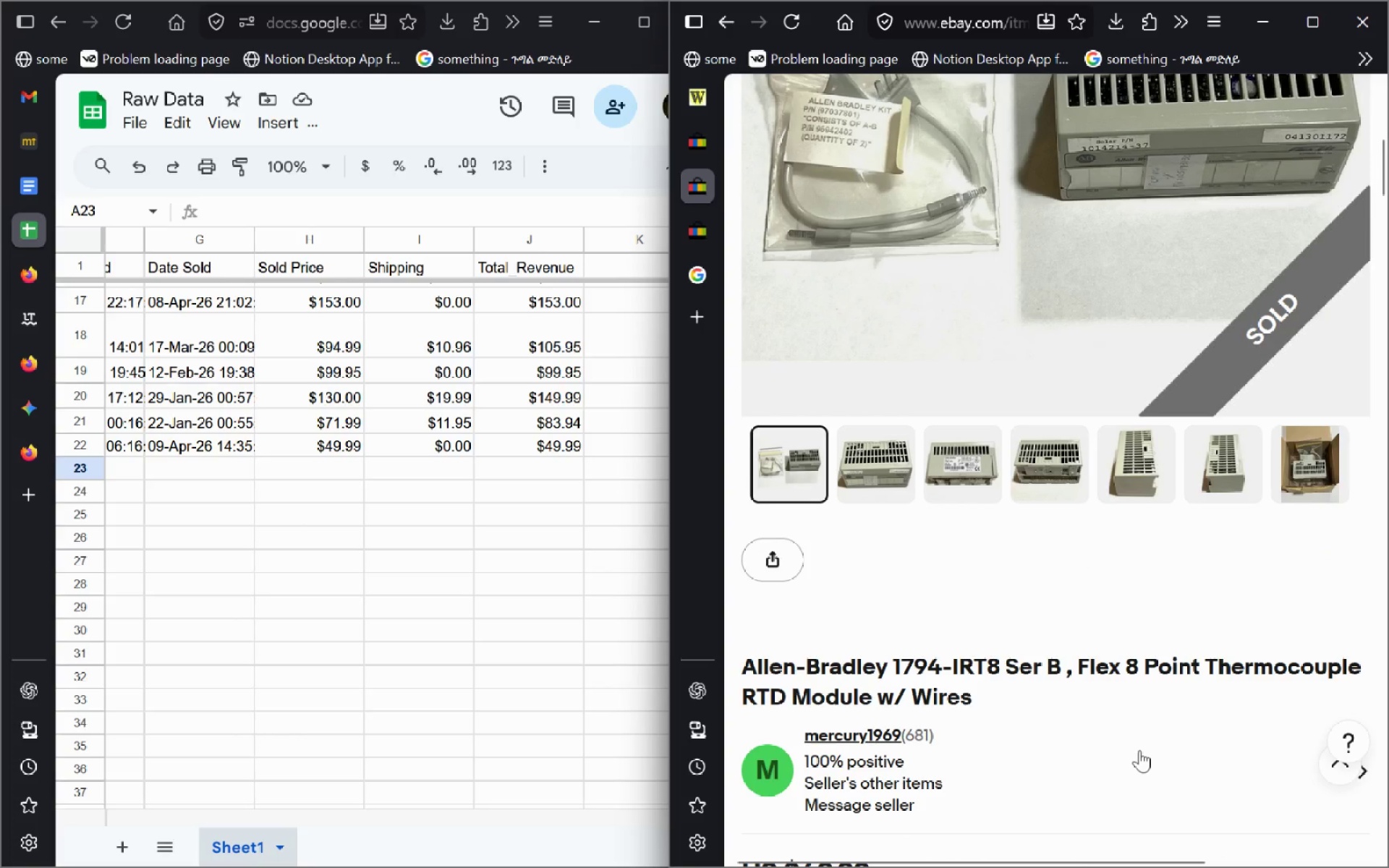 
left_click([1016, 670])
 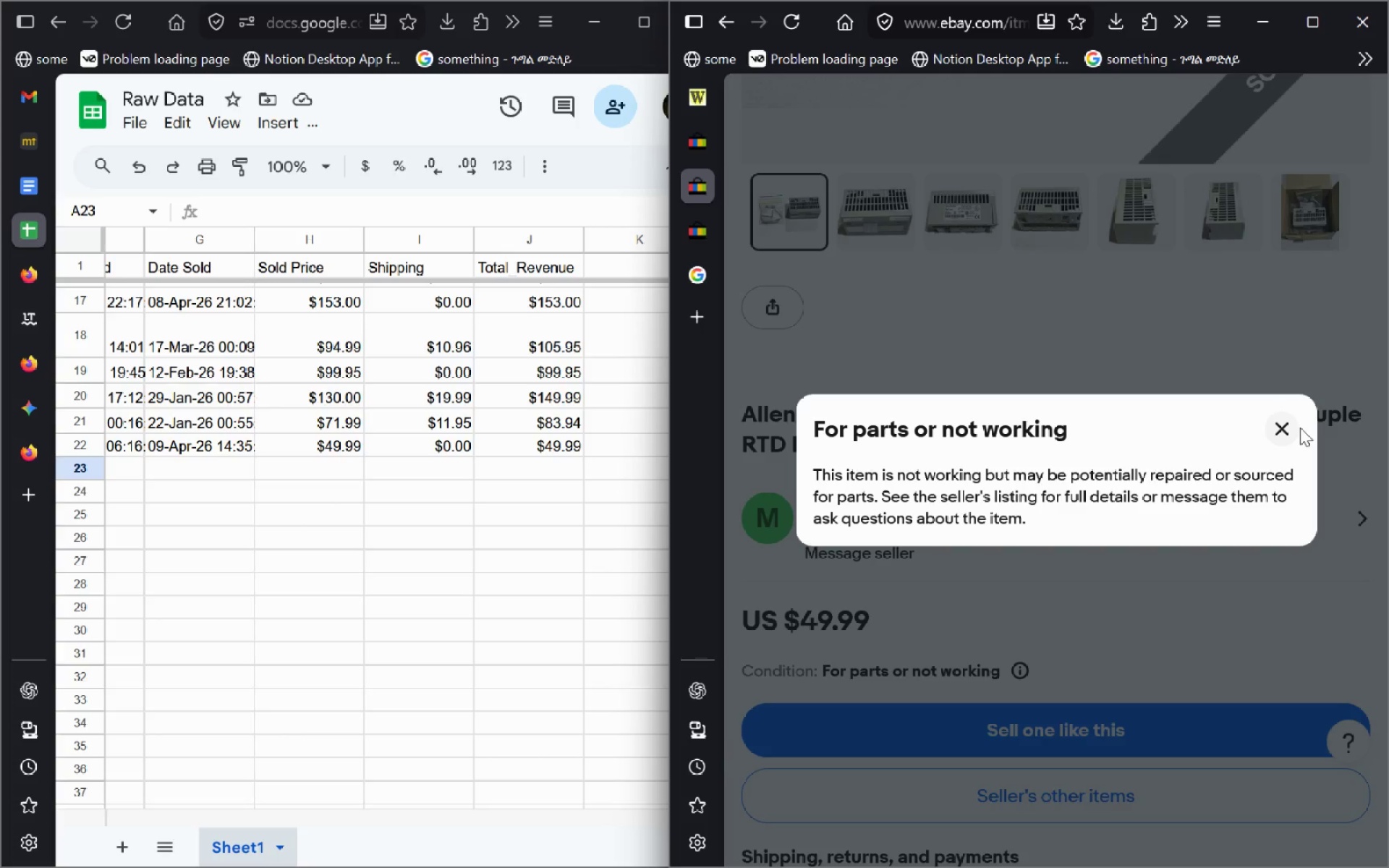 
wait(7.56)
 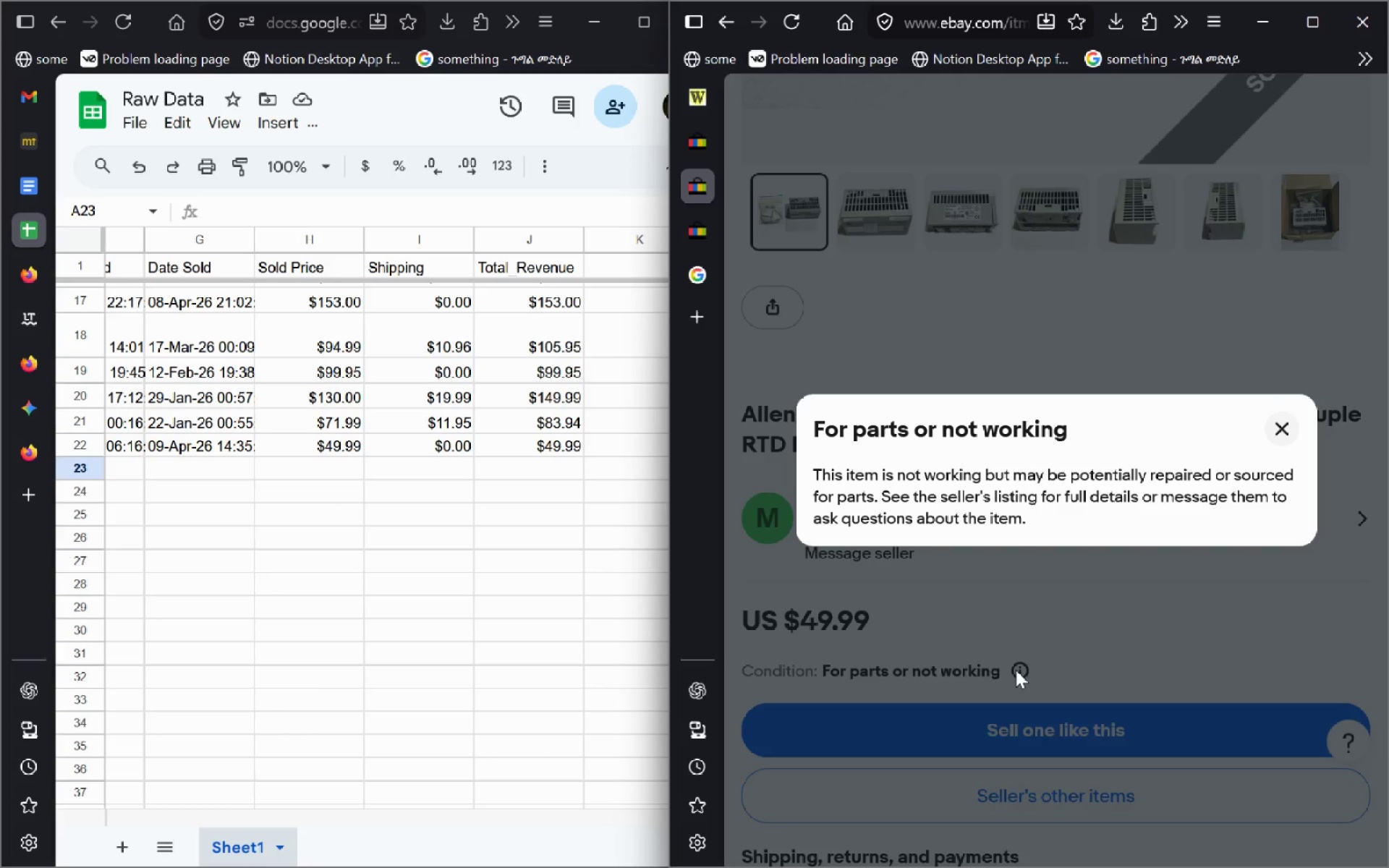 
left_click([1286, 432])
 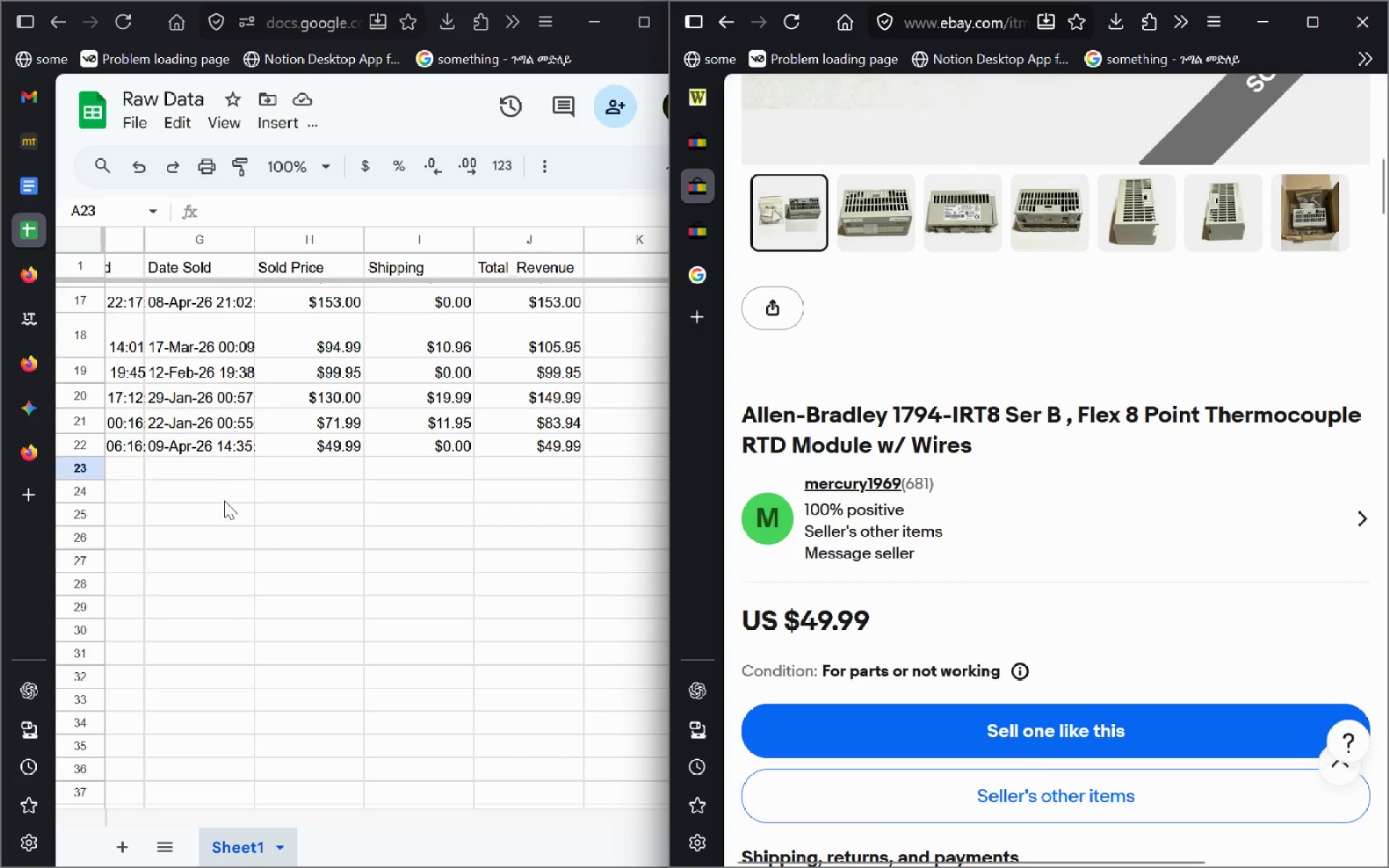 
mouse_move([284, 474])
 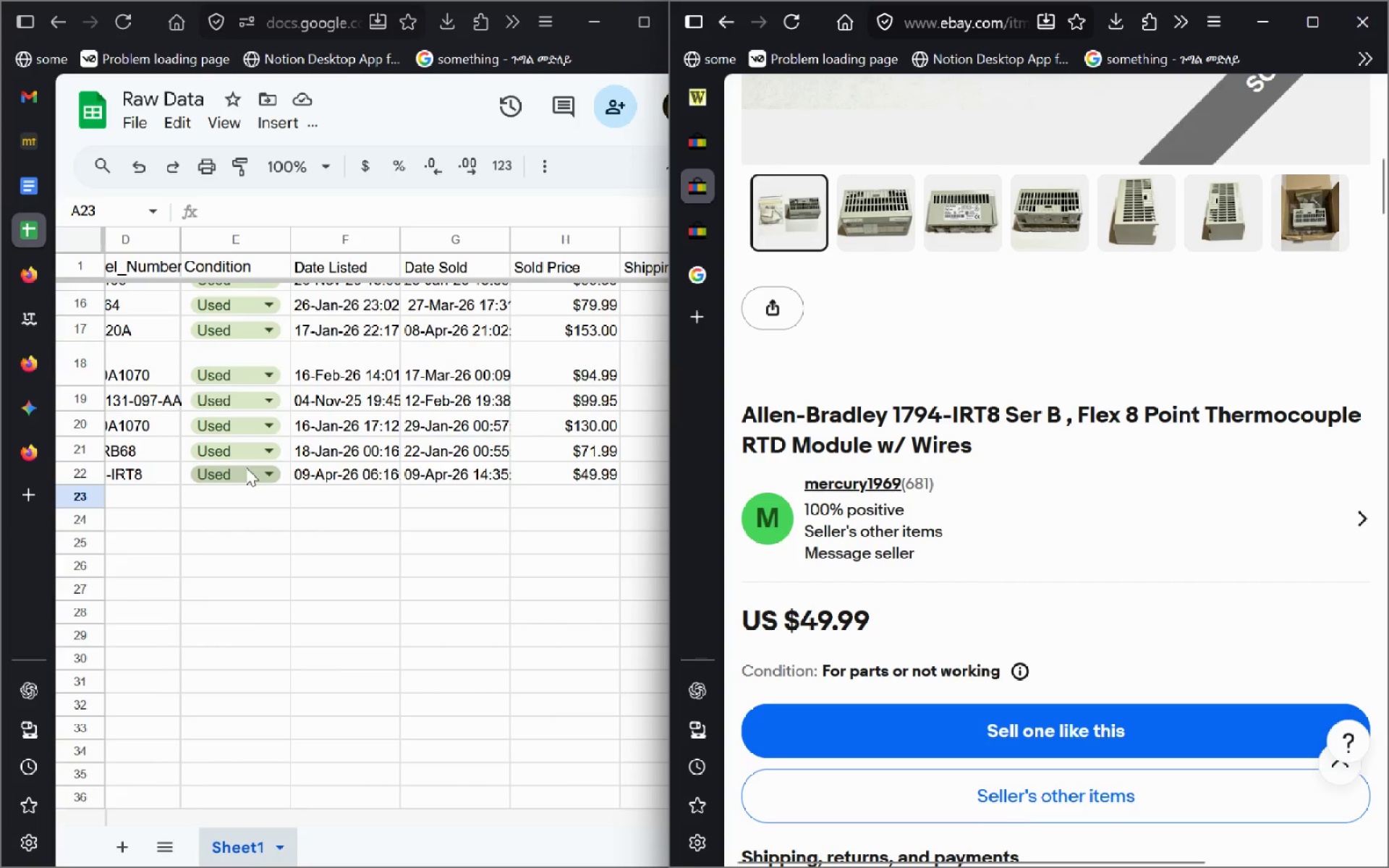 
left_click([247, 472])
 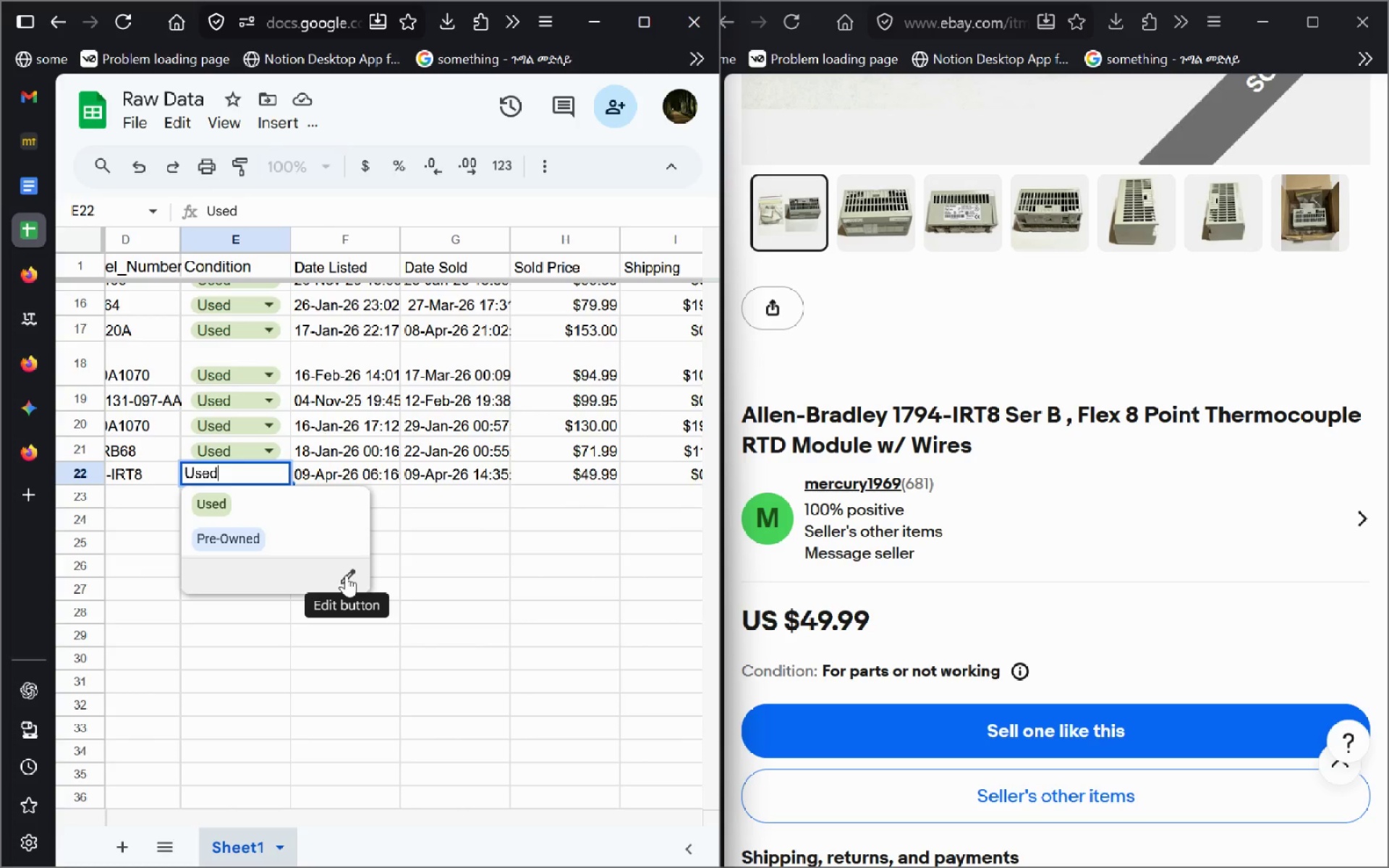 
left_click([347, 575])
 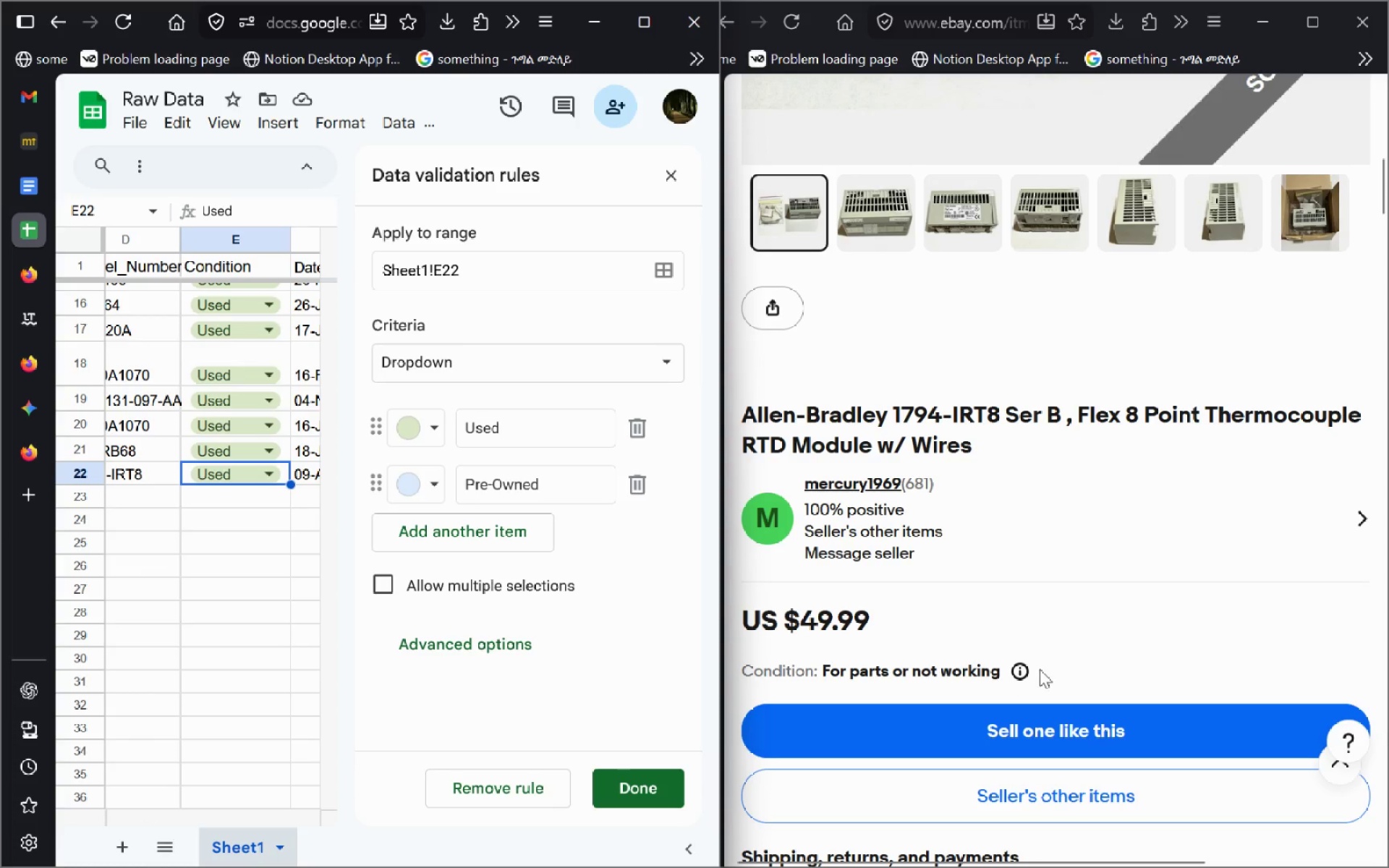 
wait(5.02)
 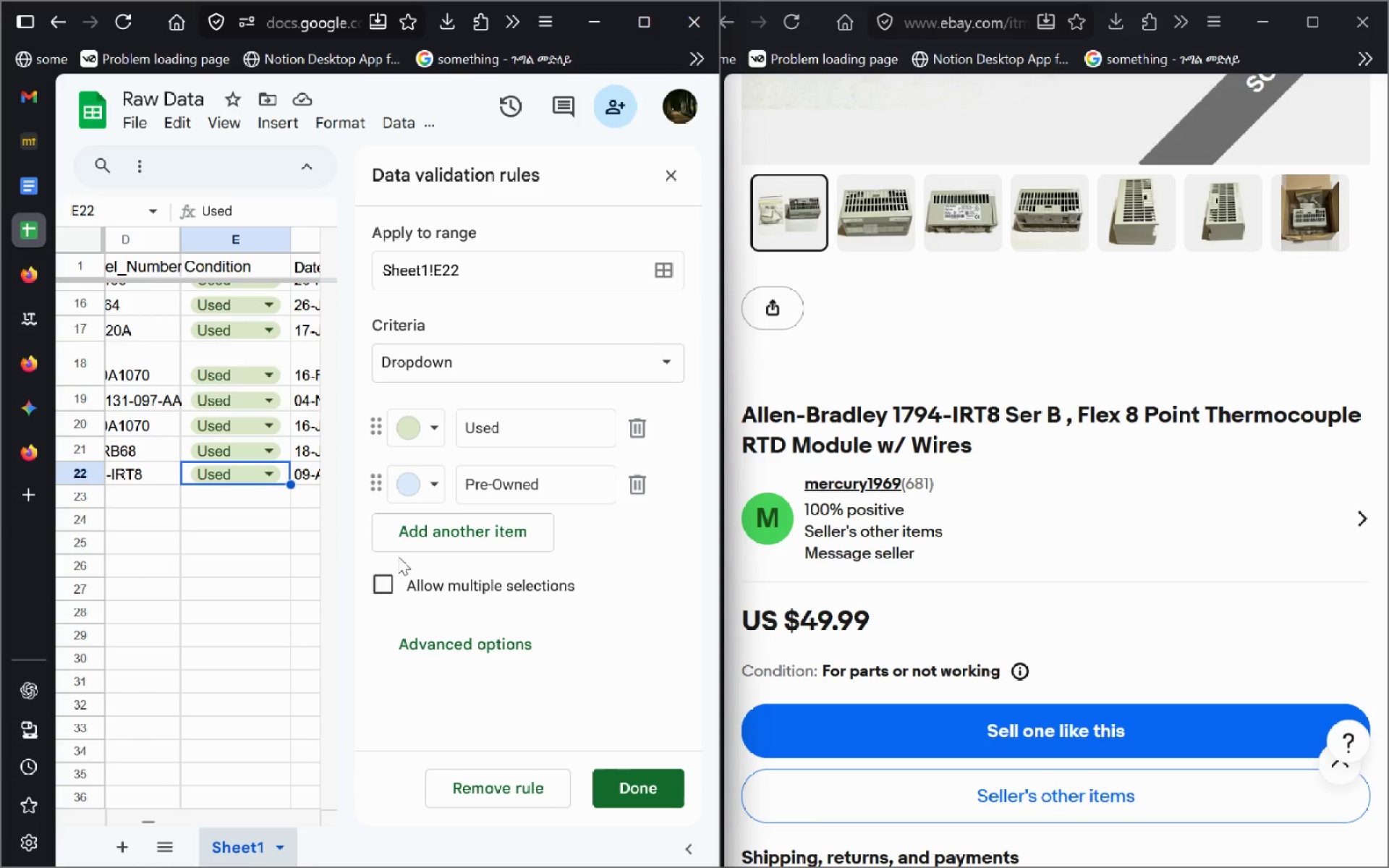 
left_click_drag(start_coordinate=[1003, 676], to_coordinate=[817, 682])
 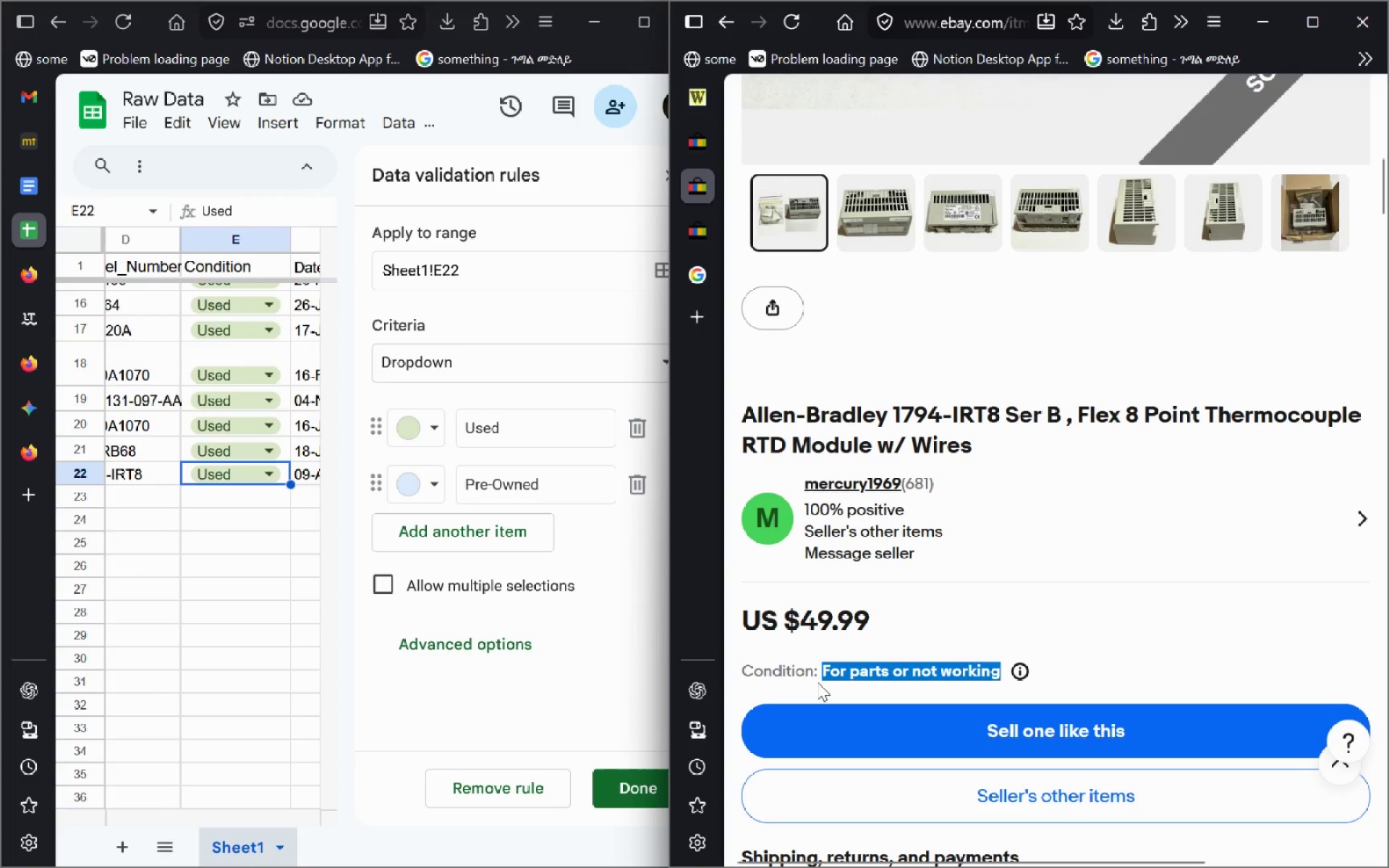 
key(Control+C)
 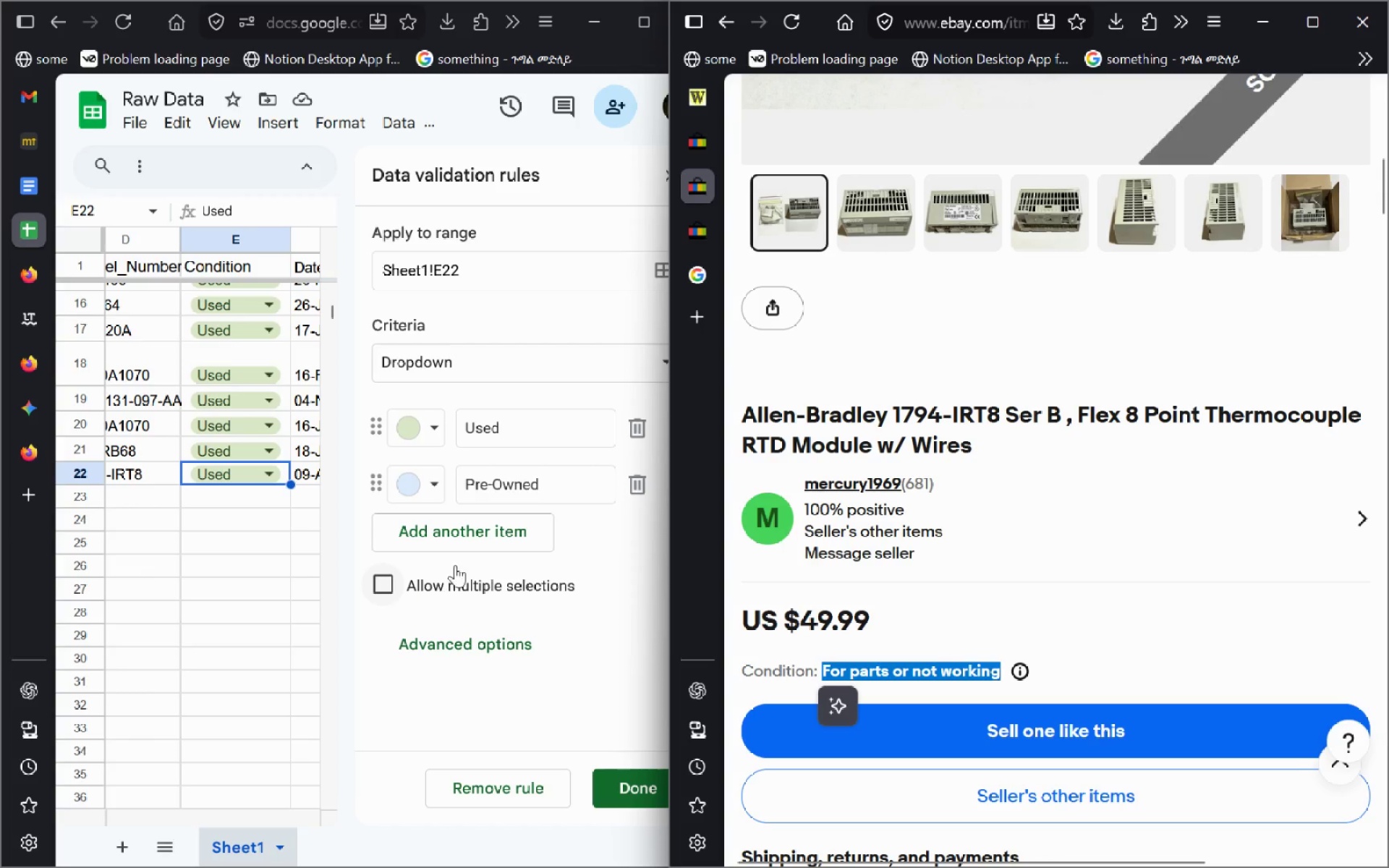 
left_click([472, 526])